 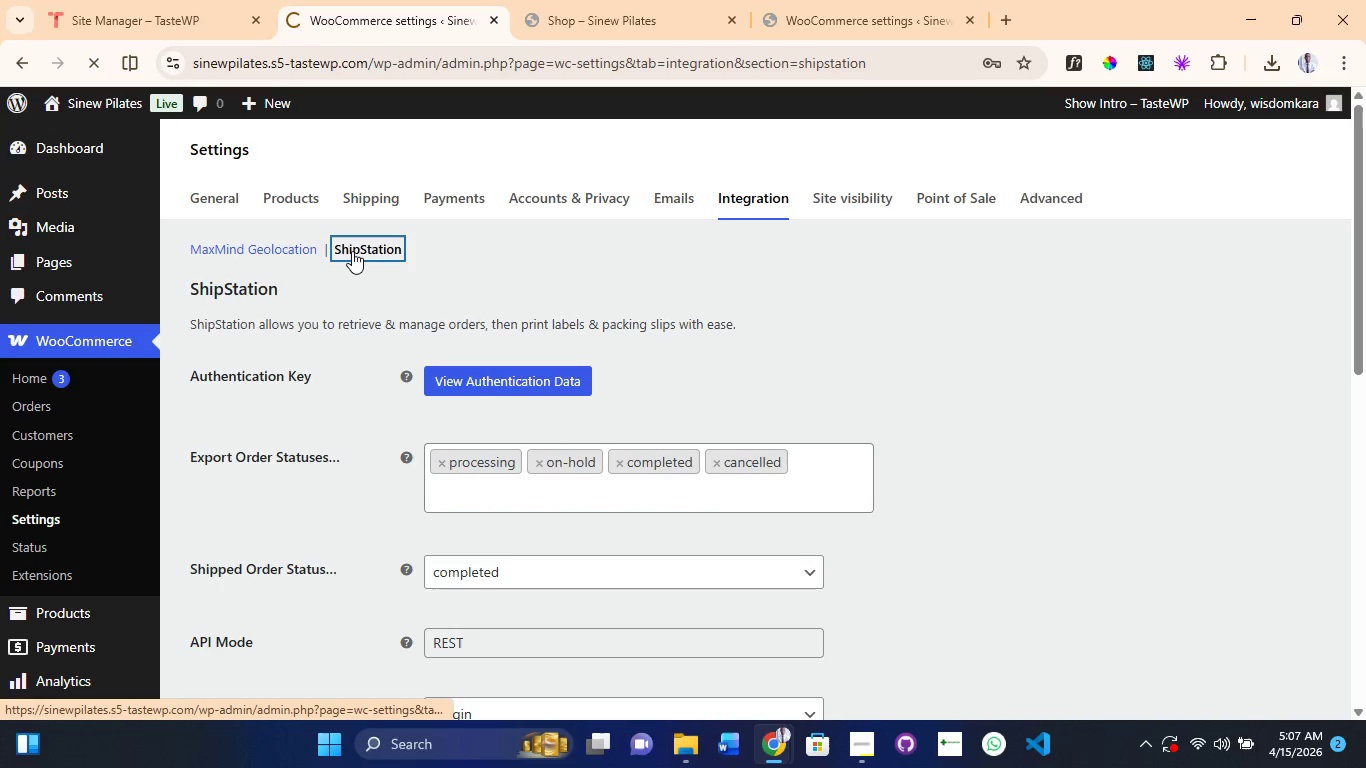 
left_click([506, 384])
 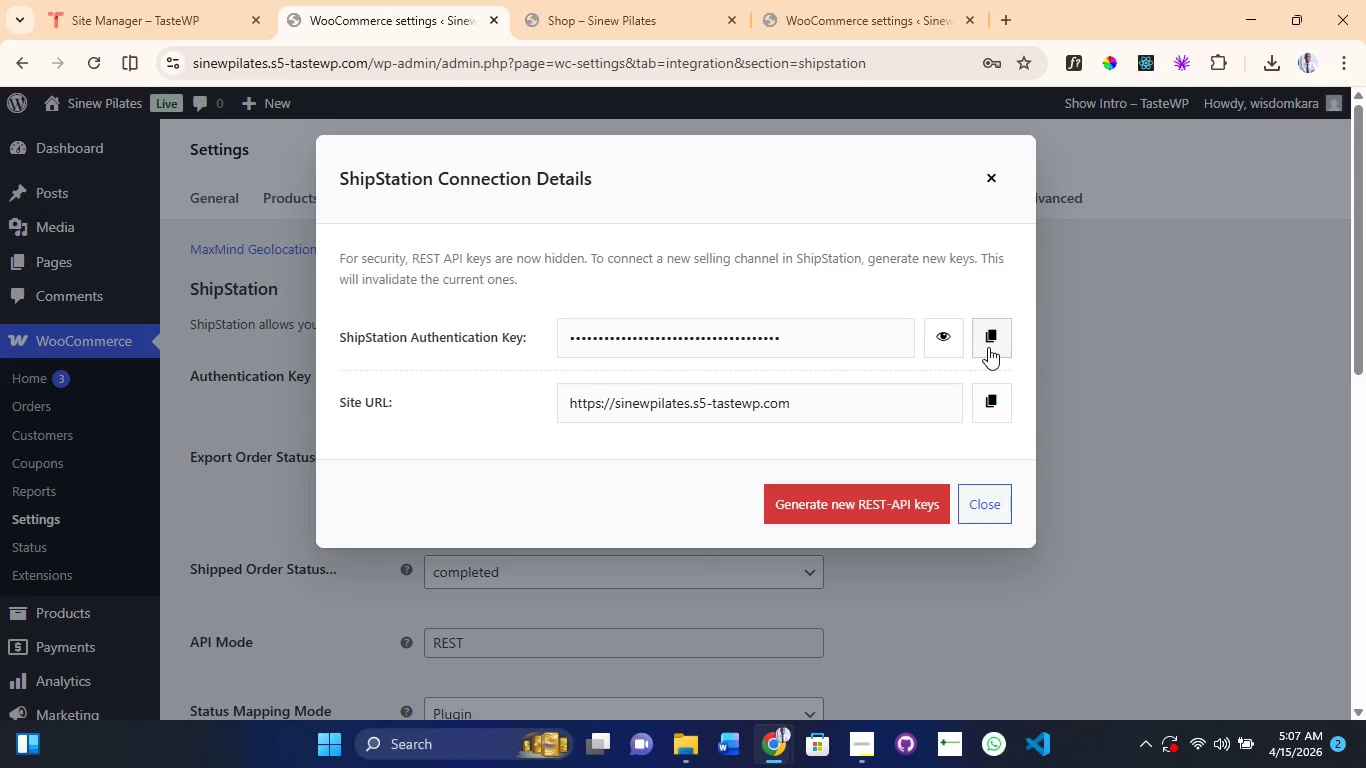 
left_click([946, 340])
 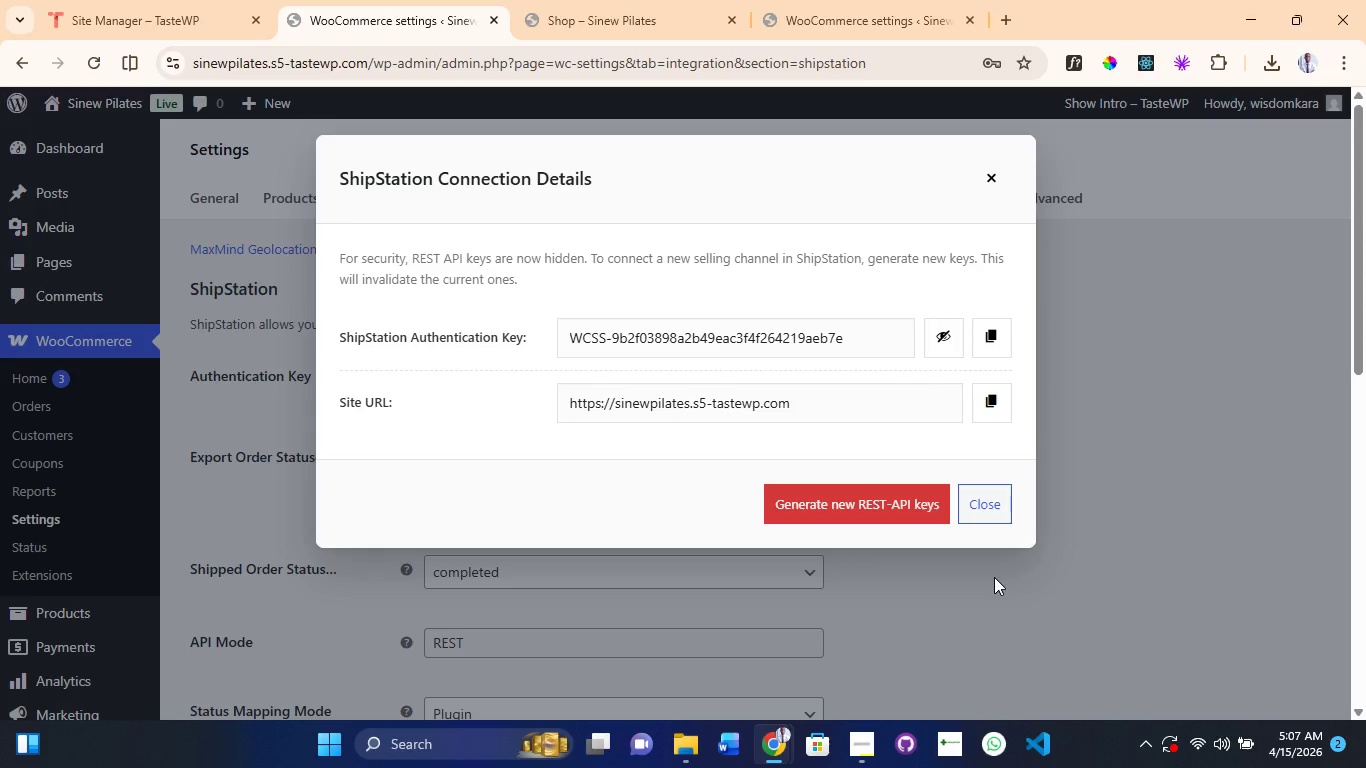 
key(PrintScreen)
 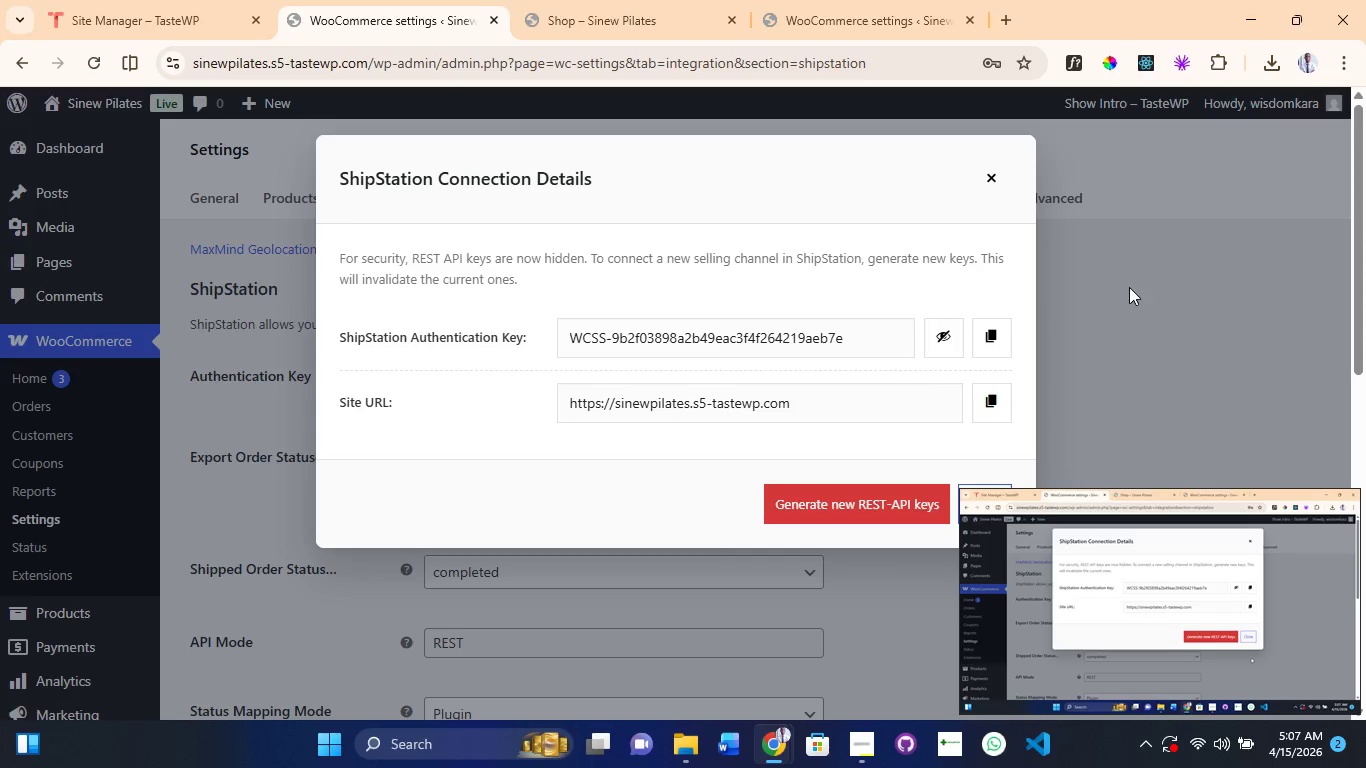 
left_click([1134, 282])
 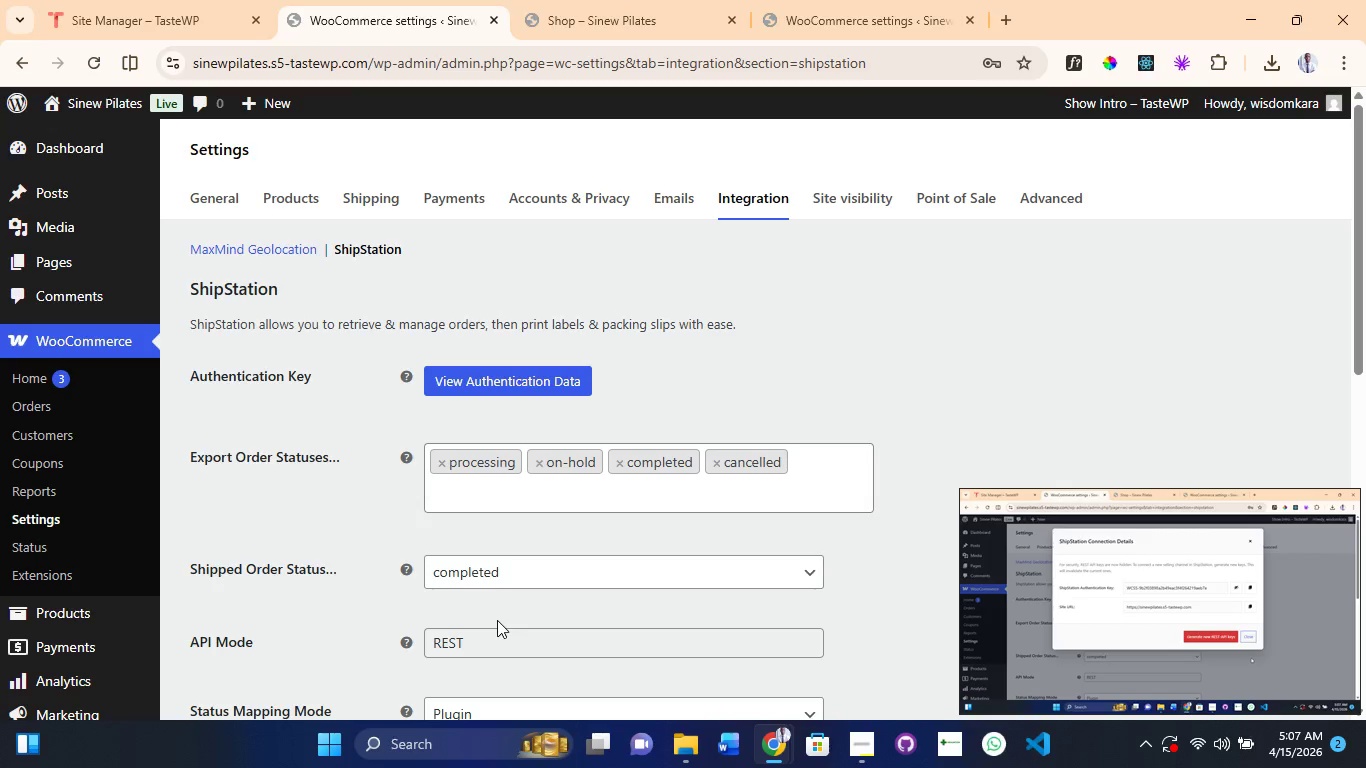 
scroll: coordinate [497, 620], scroll_direction: down, amount: 3.0
 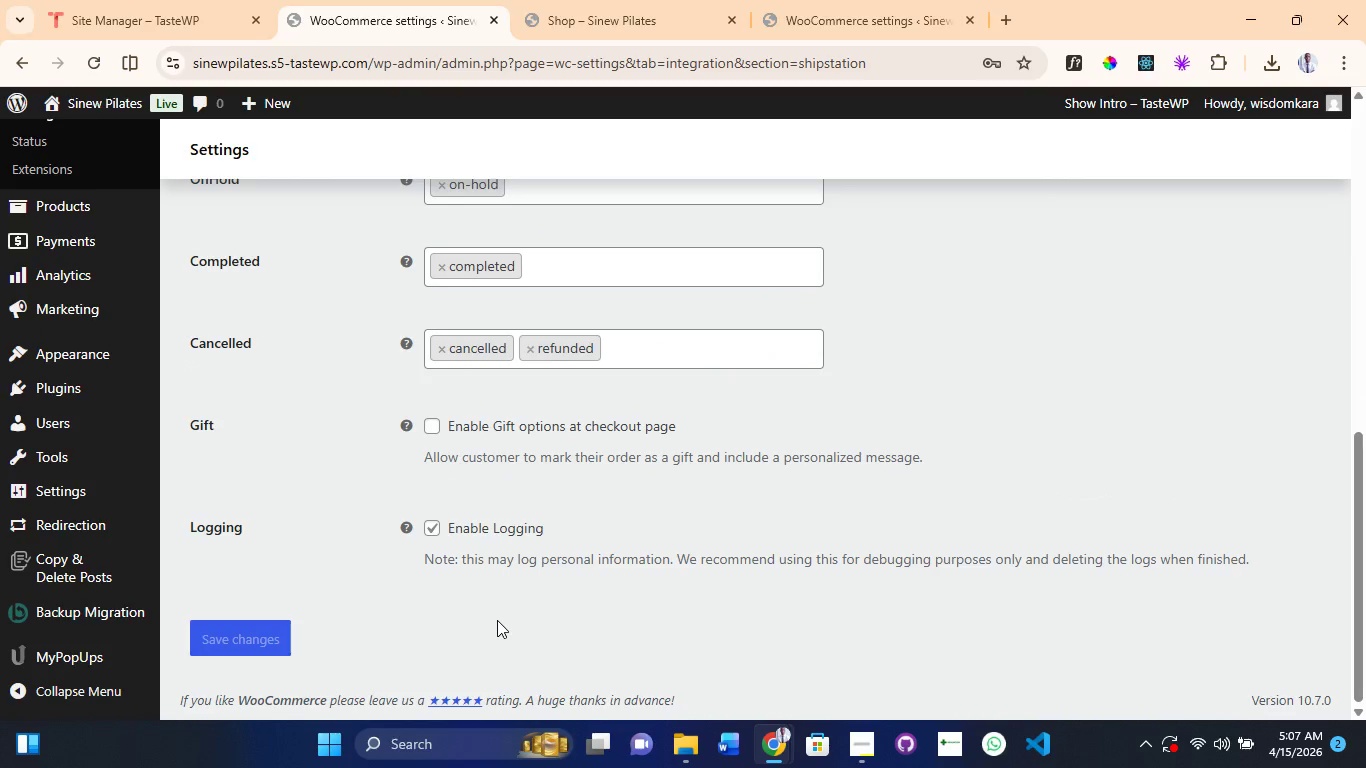 
scroll: coordinate [497, 620], scroll_direction: up, amount: 2.0
 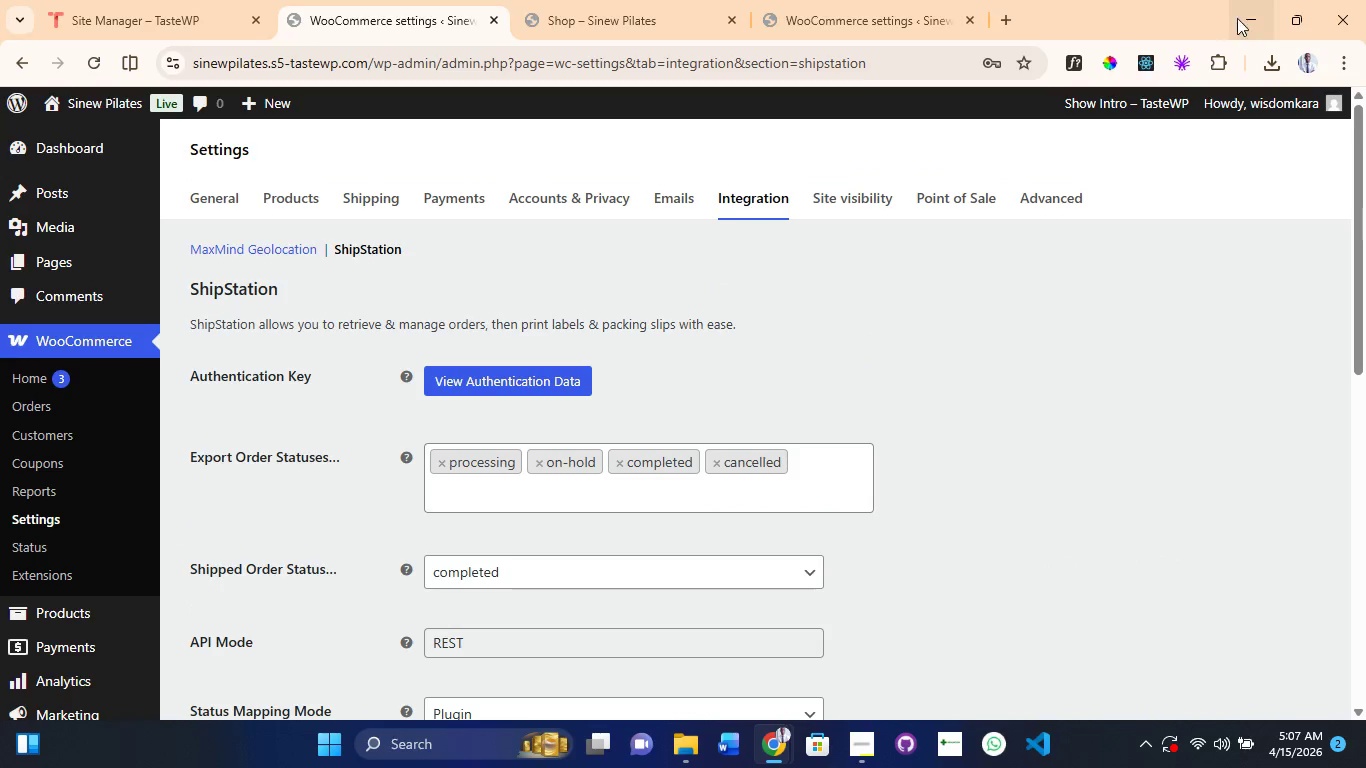 
left_click([1245, 23])
 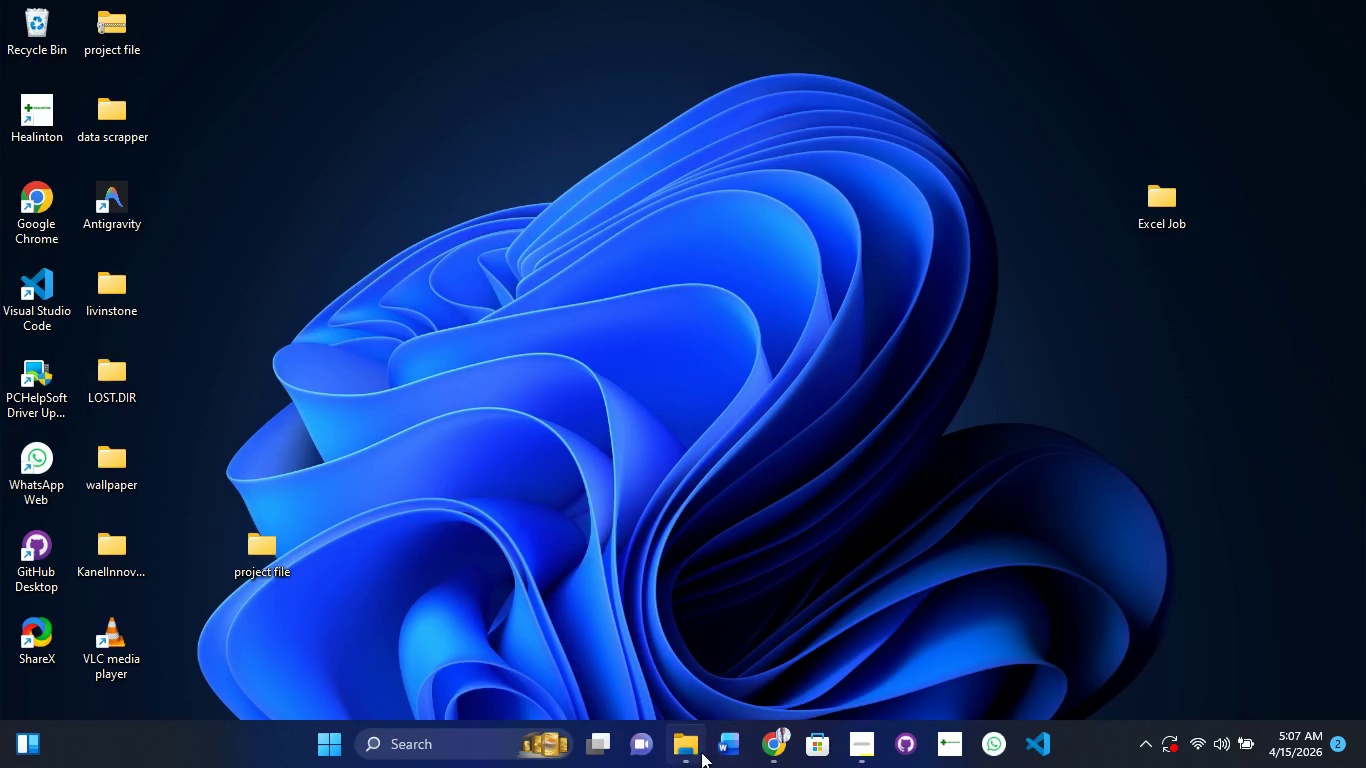 
left_click([689, 752])
 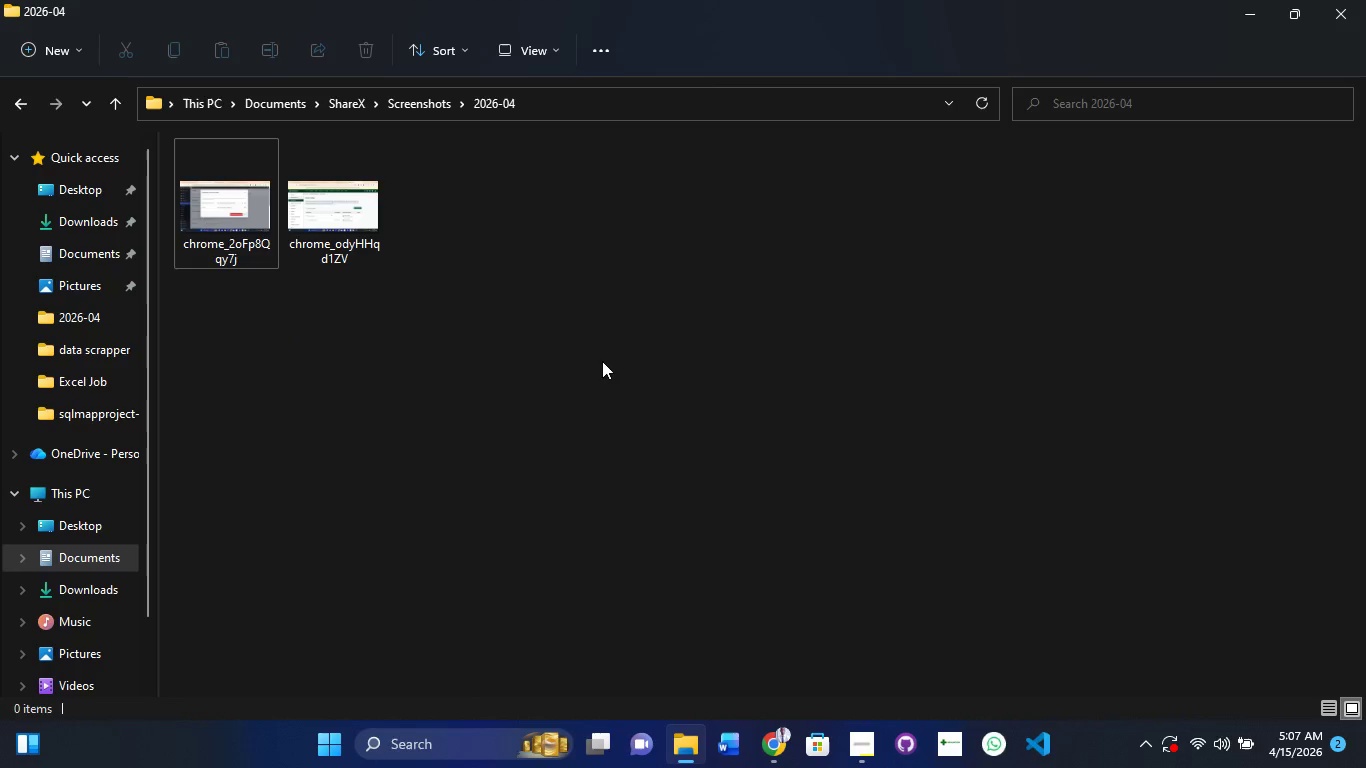 
left_click([614, 360])
 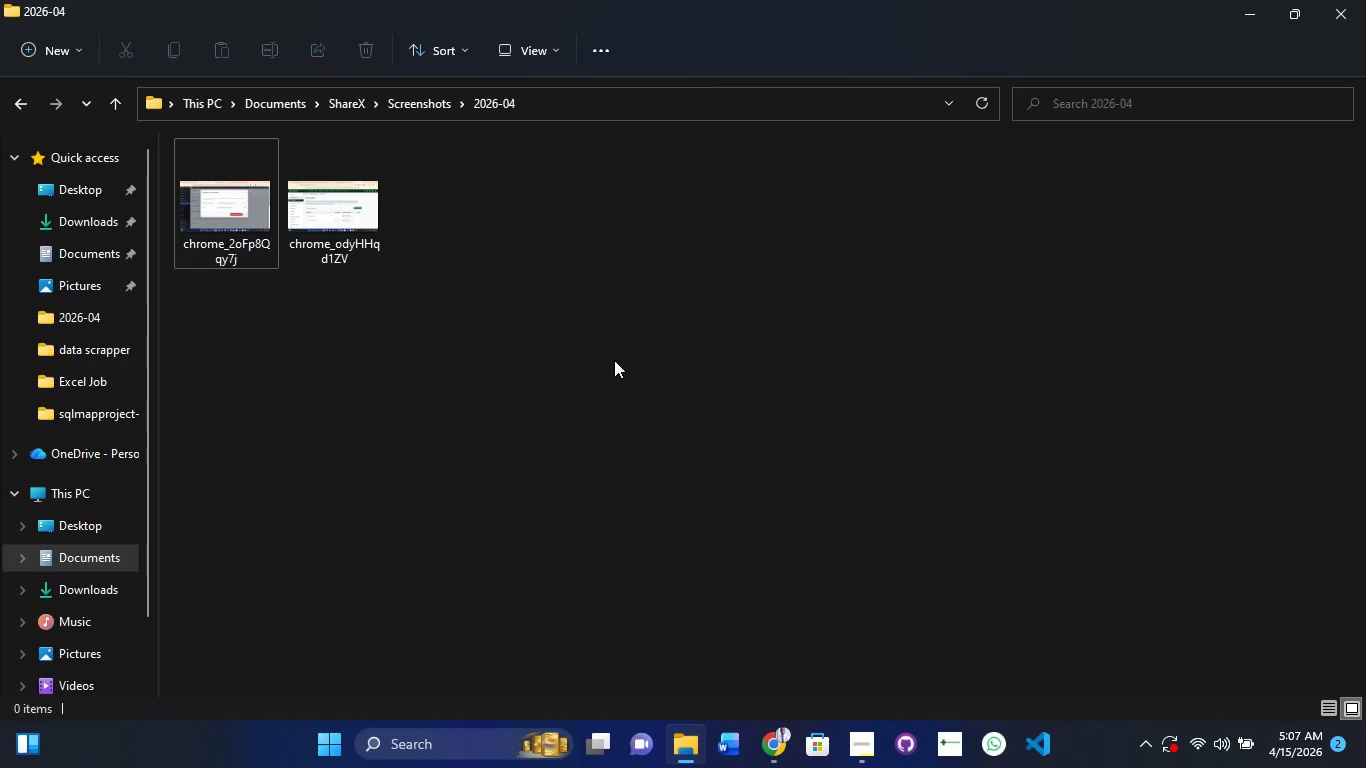 
left_click([614, 360])
 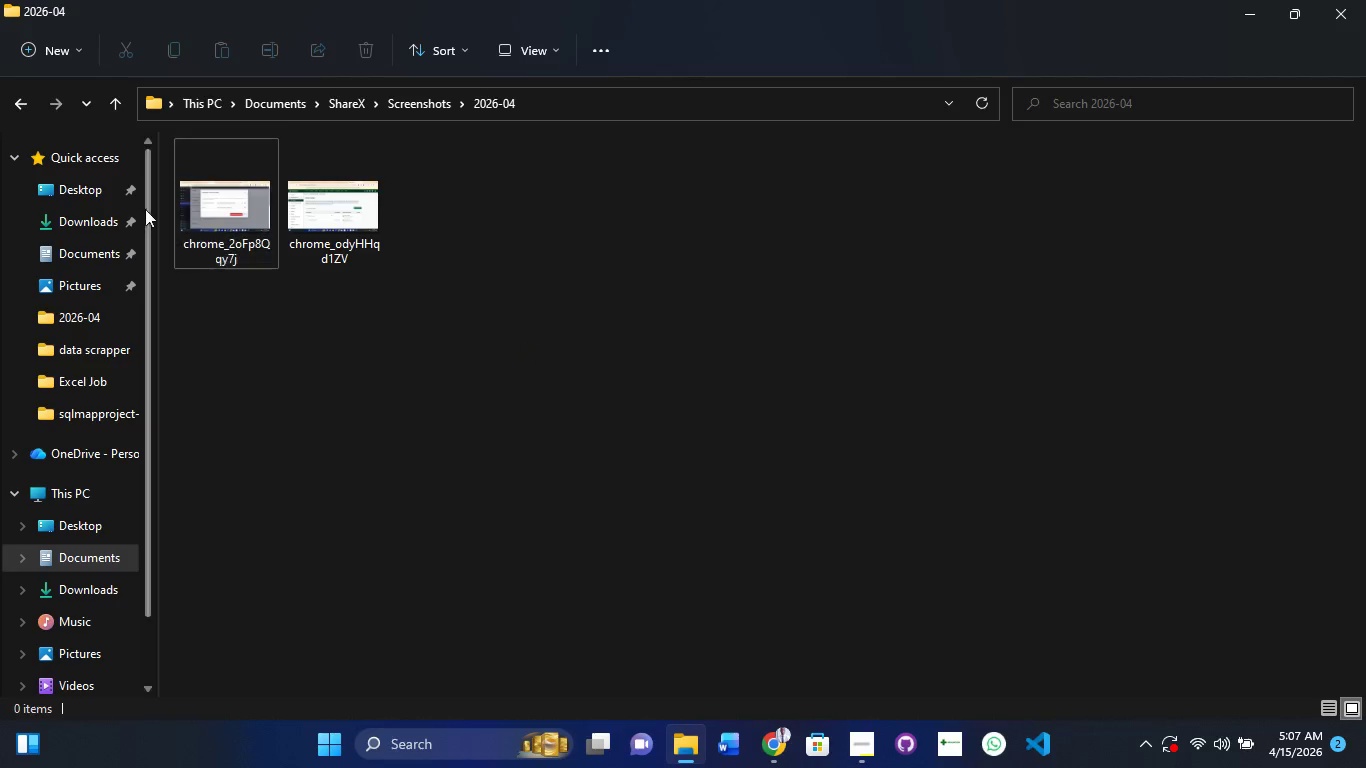 
right_click([596, 359])
 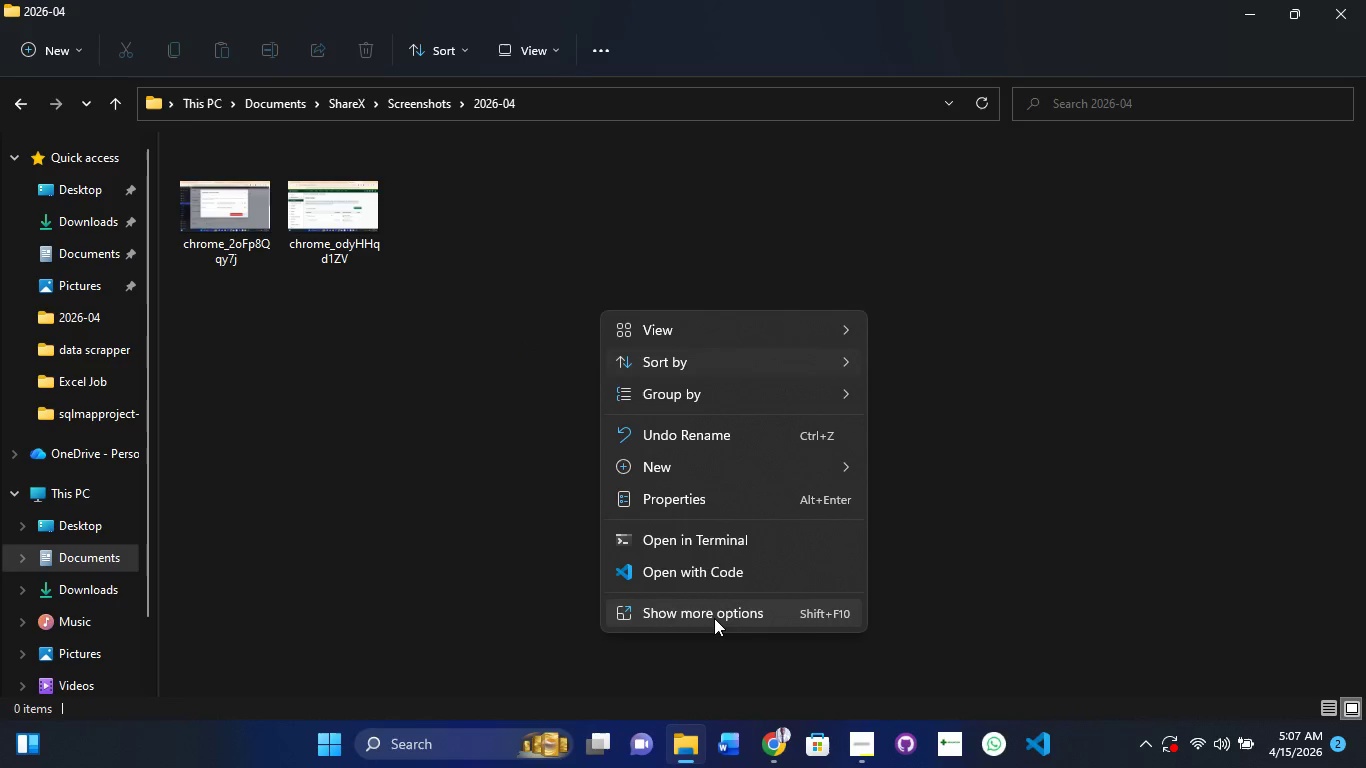 
left_click([716, 619])
 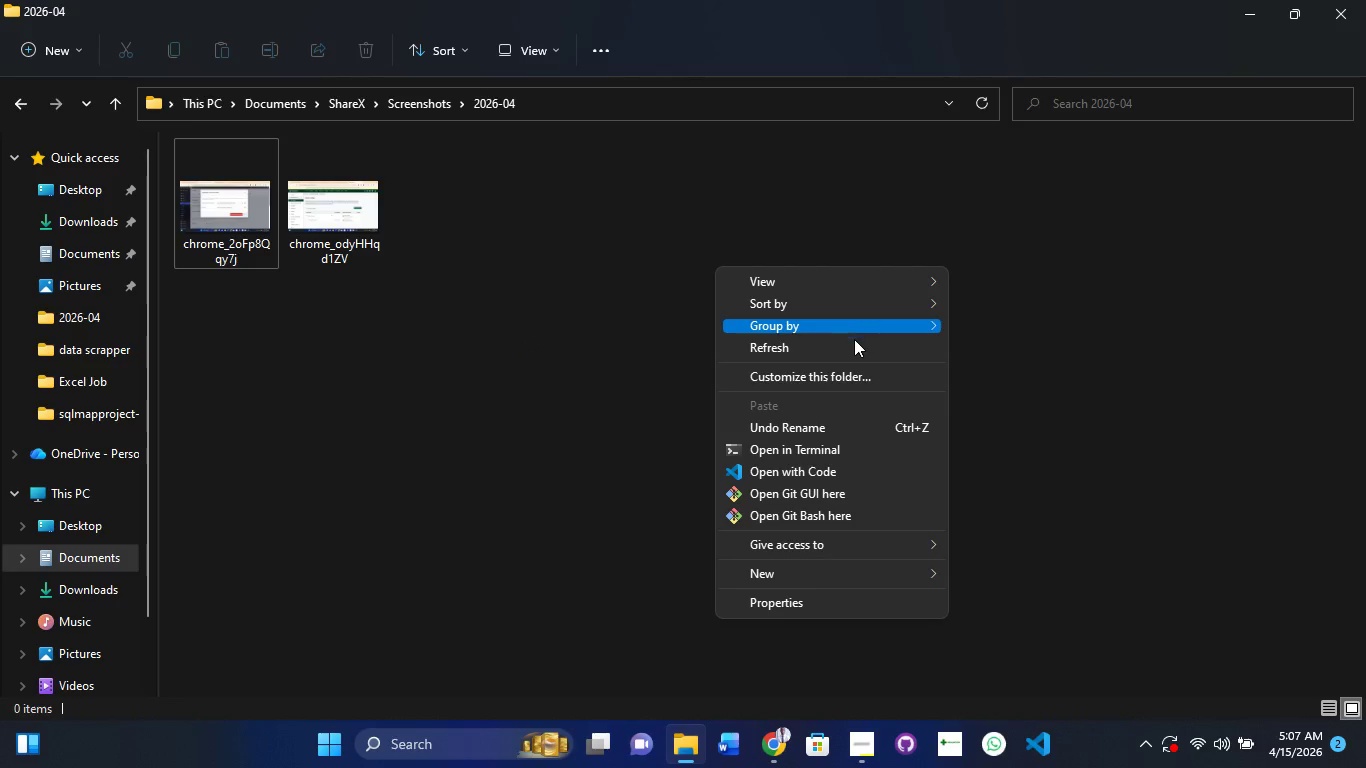 
left_click([850, 348])
 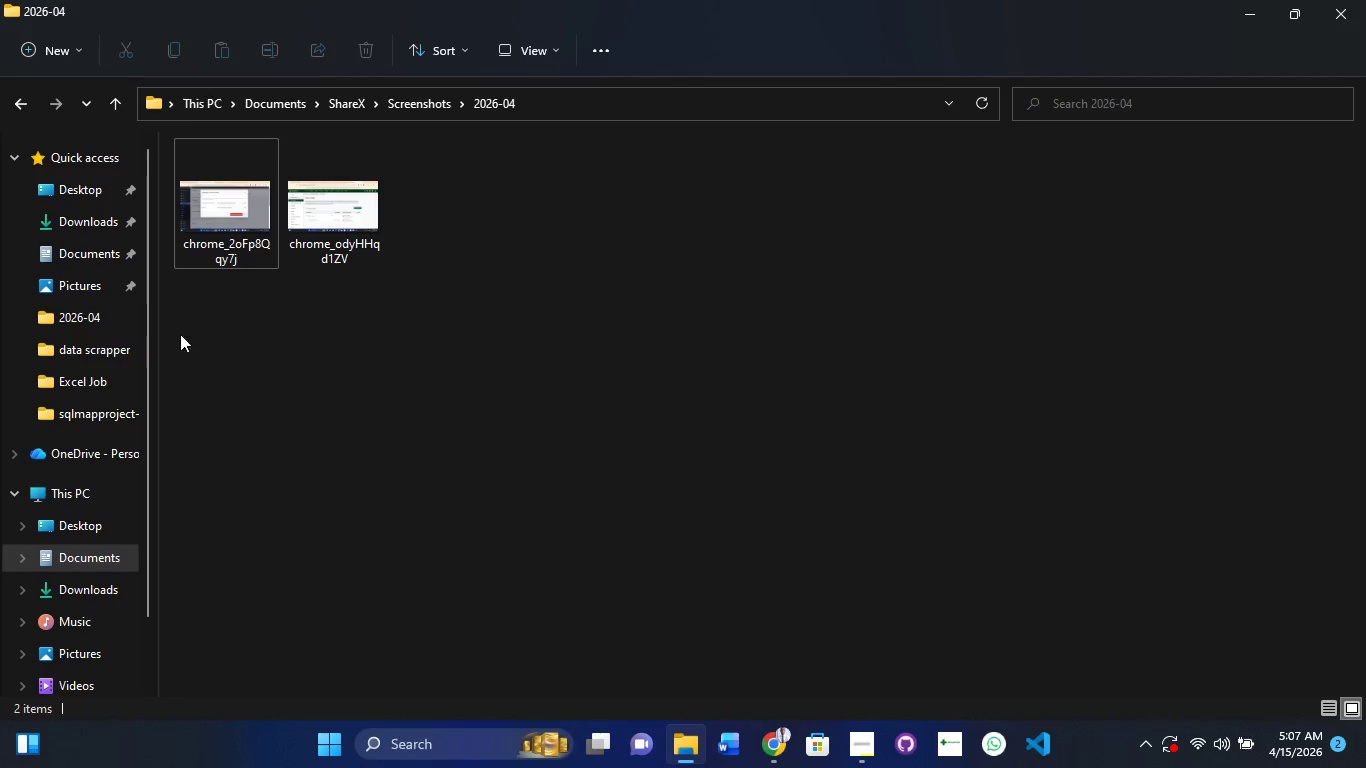 
mouse_move([216, 225])
 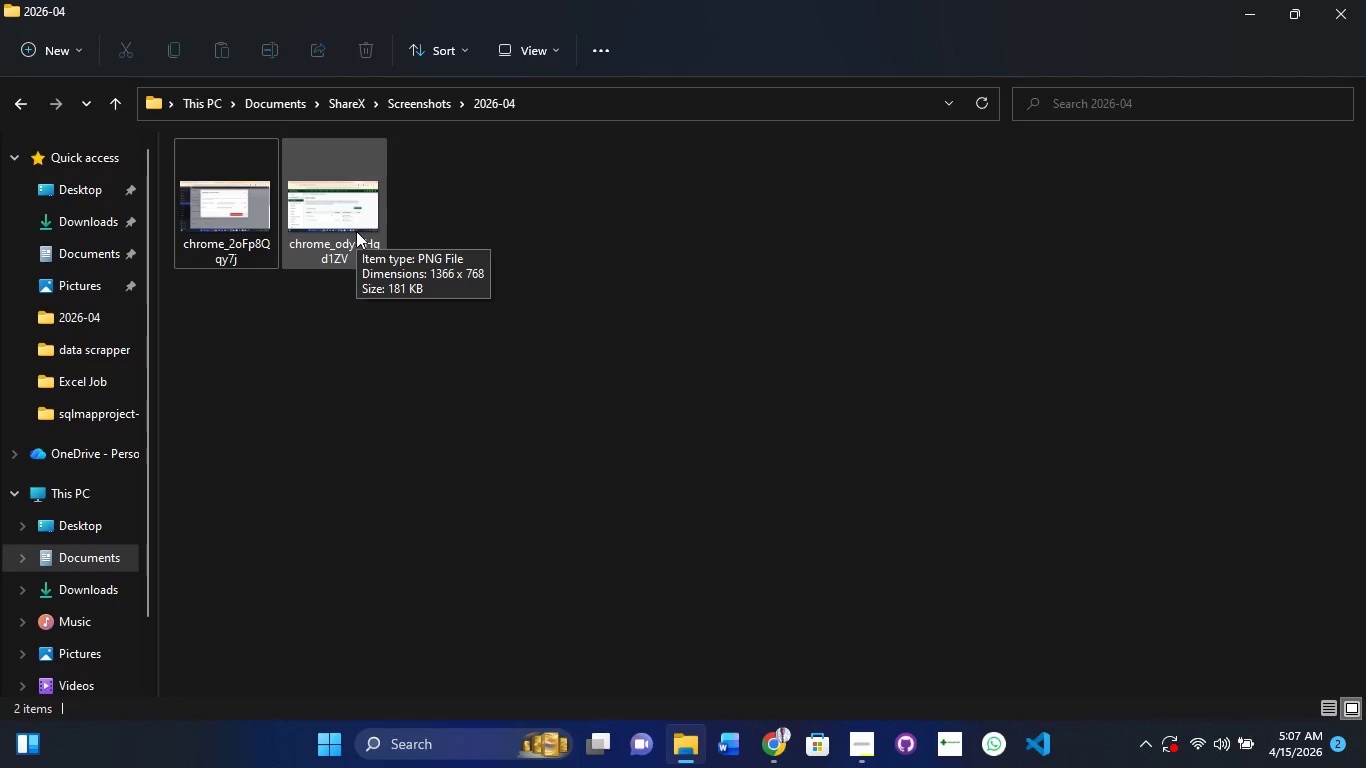 
double_click([356, 231])
 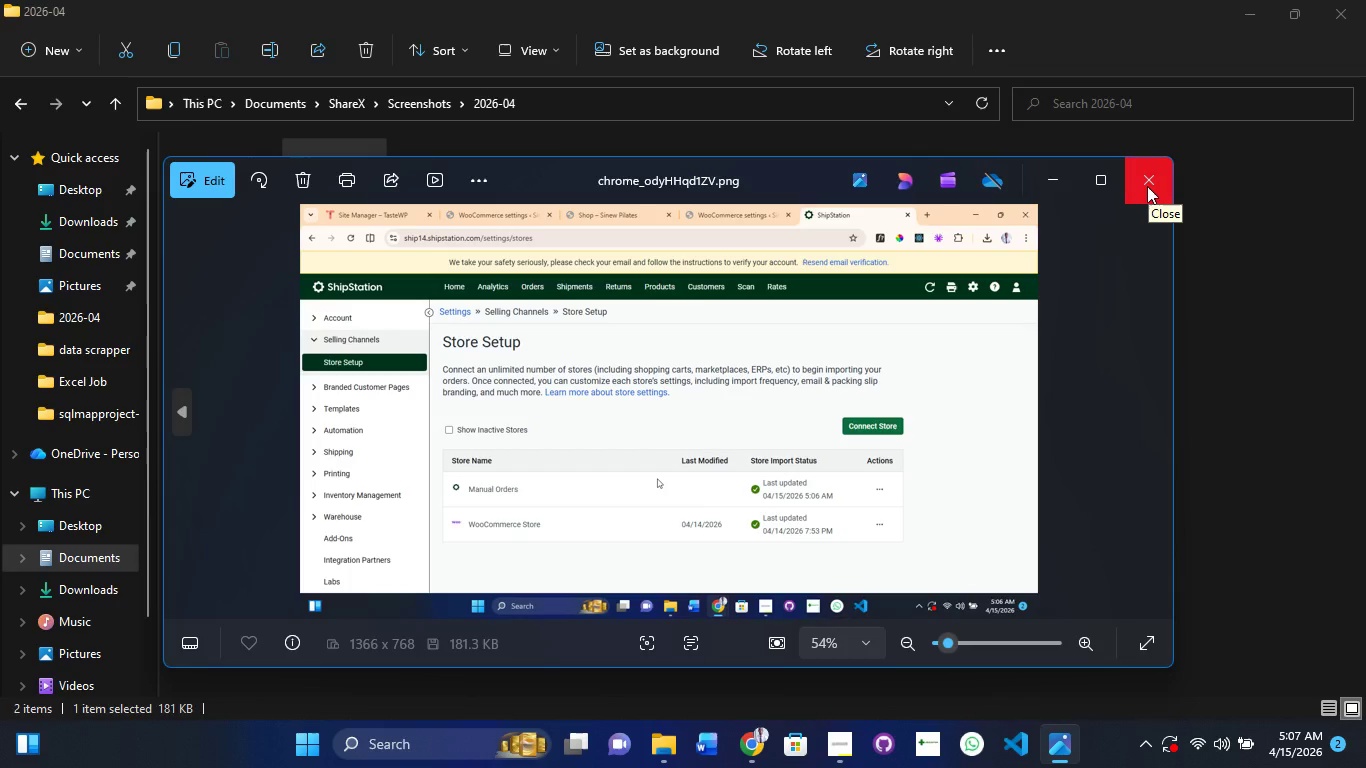 
left_click([1147, 186])
 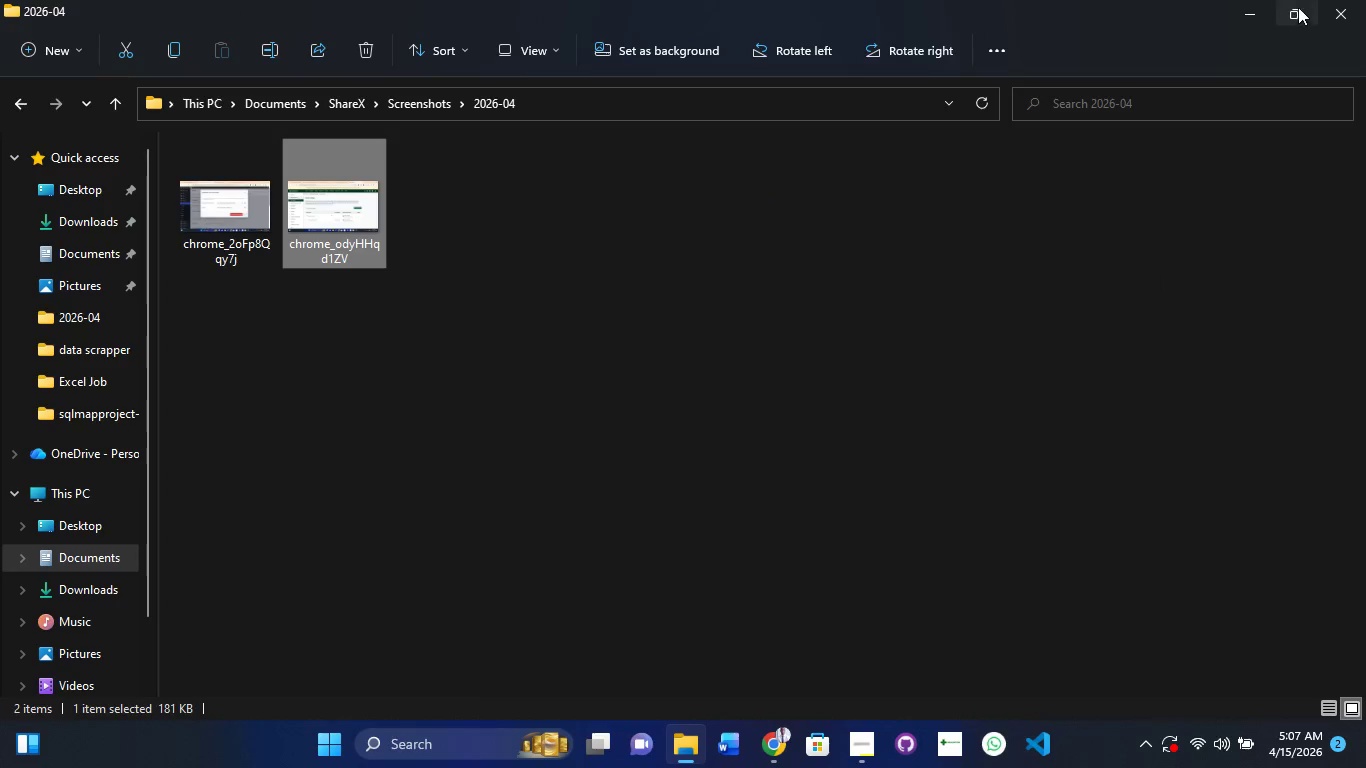 
left_click([1301, 5])
 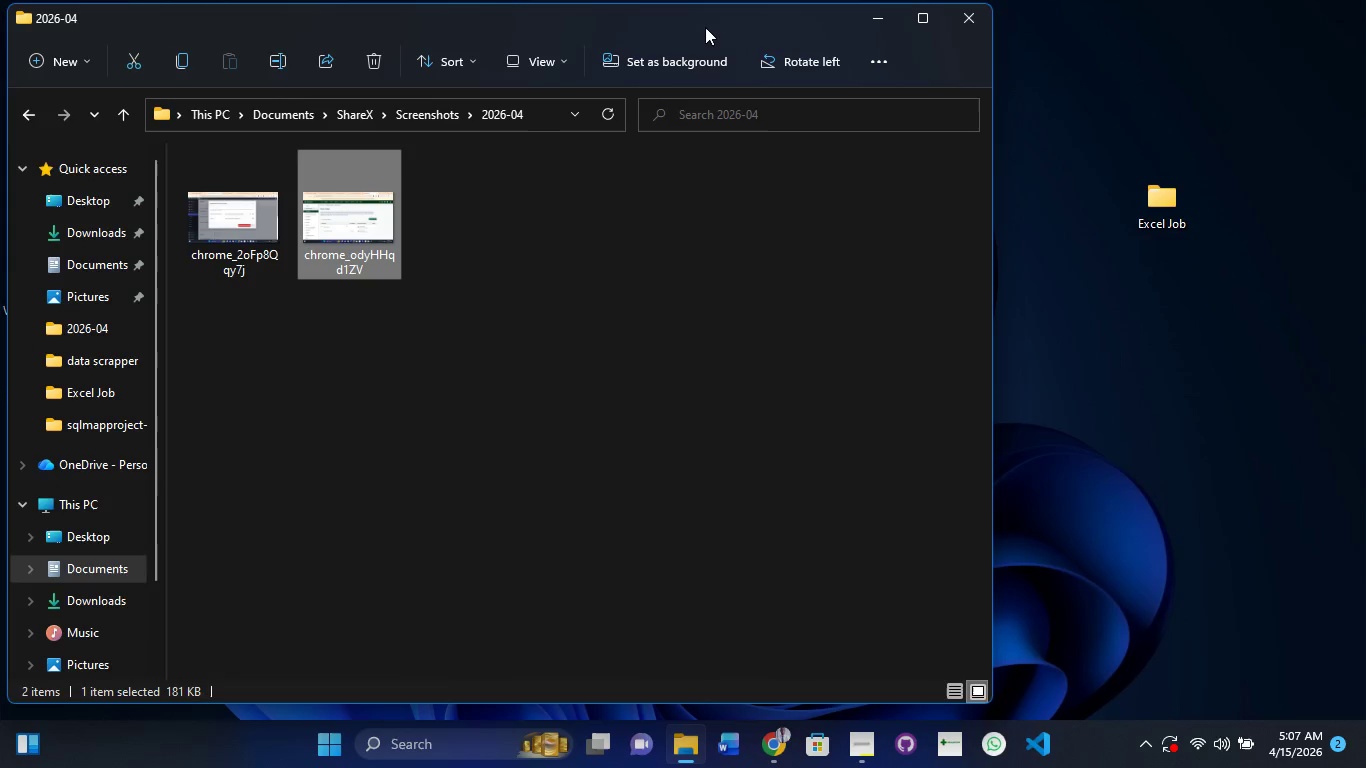 
left_click_drag(start_coordinate=[704, 26], to_coordinate=[1039, 283])
 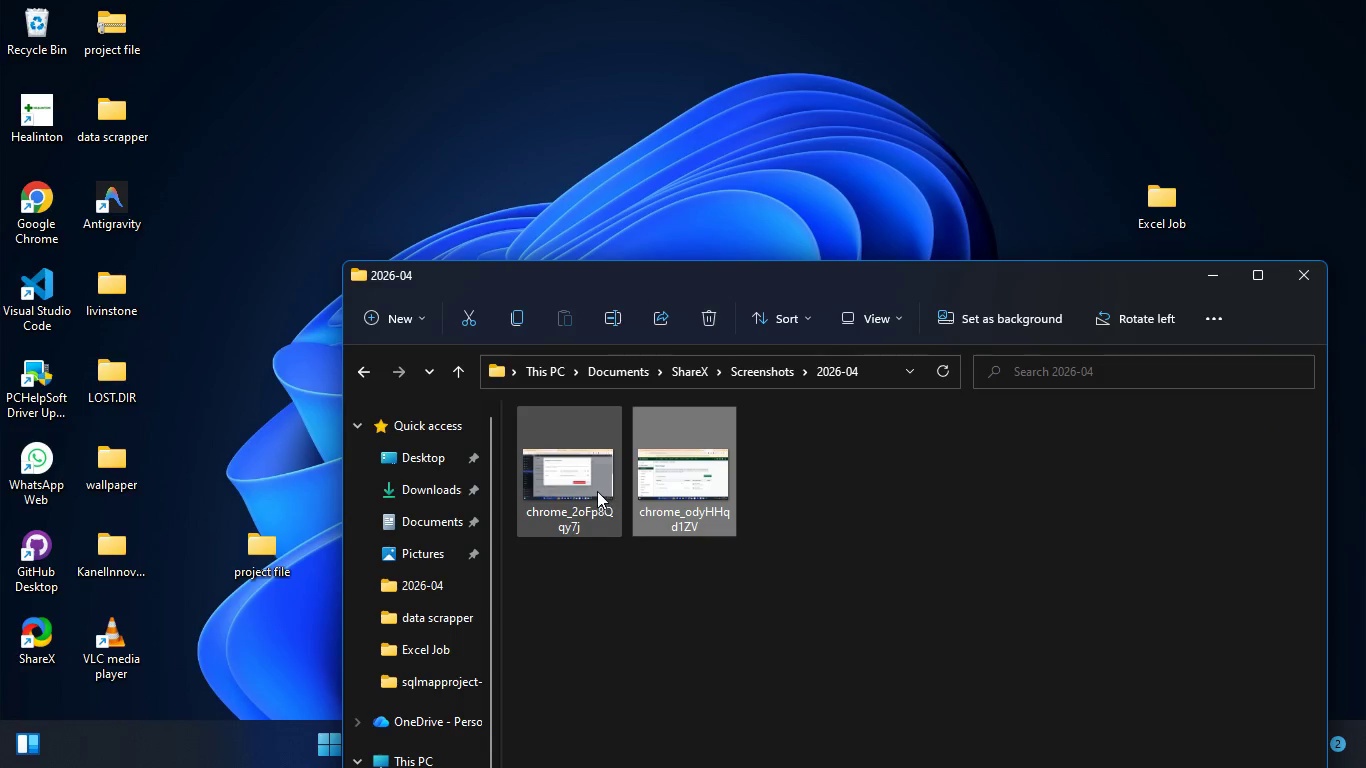 
left_click_drag(start_coordinate=[597, 491], to_coordinate=[127, 48])
 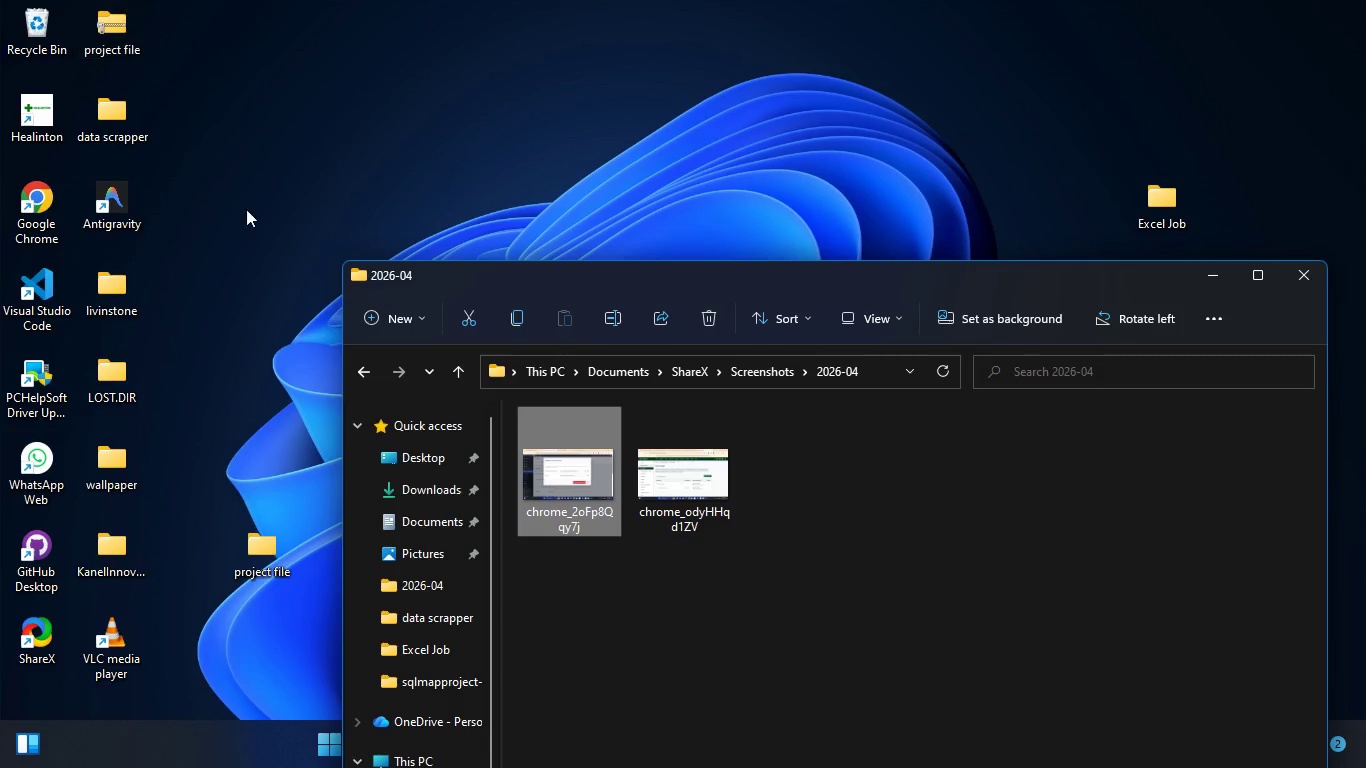 
mouse_move([658, 489])
 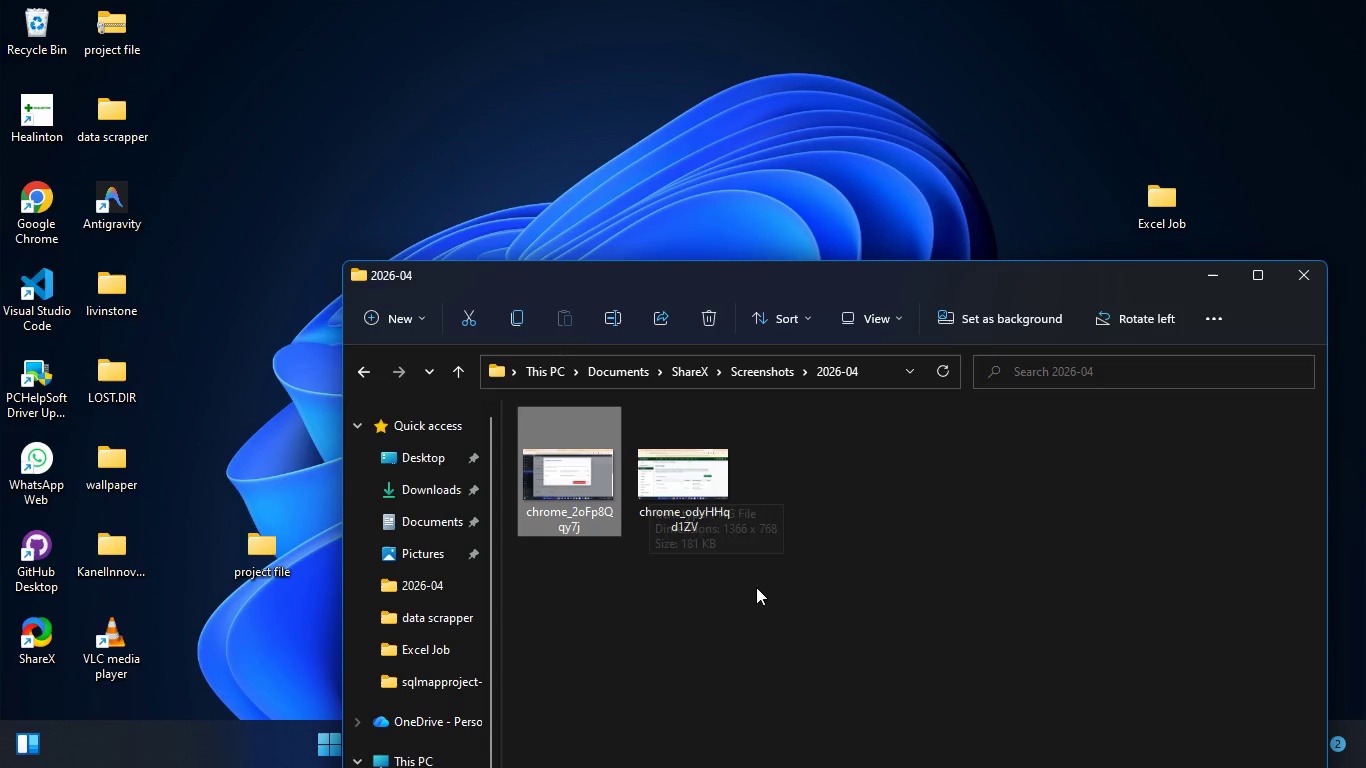 
left_click([756, 587])
 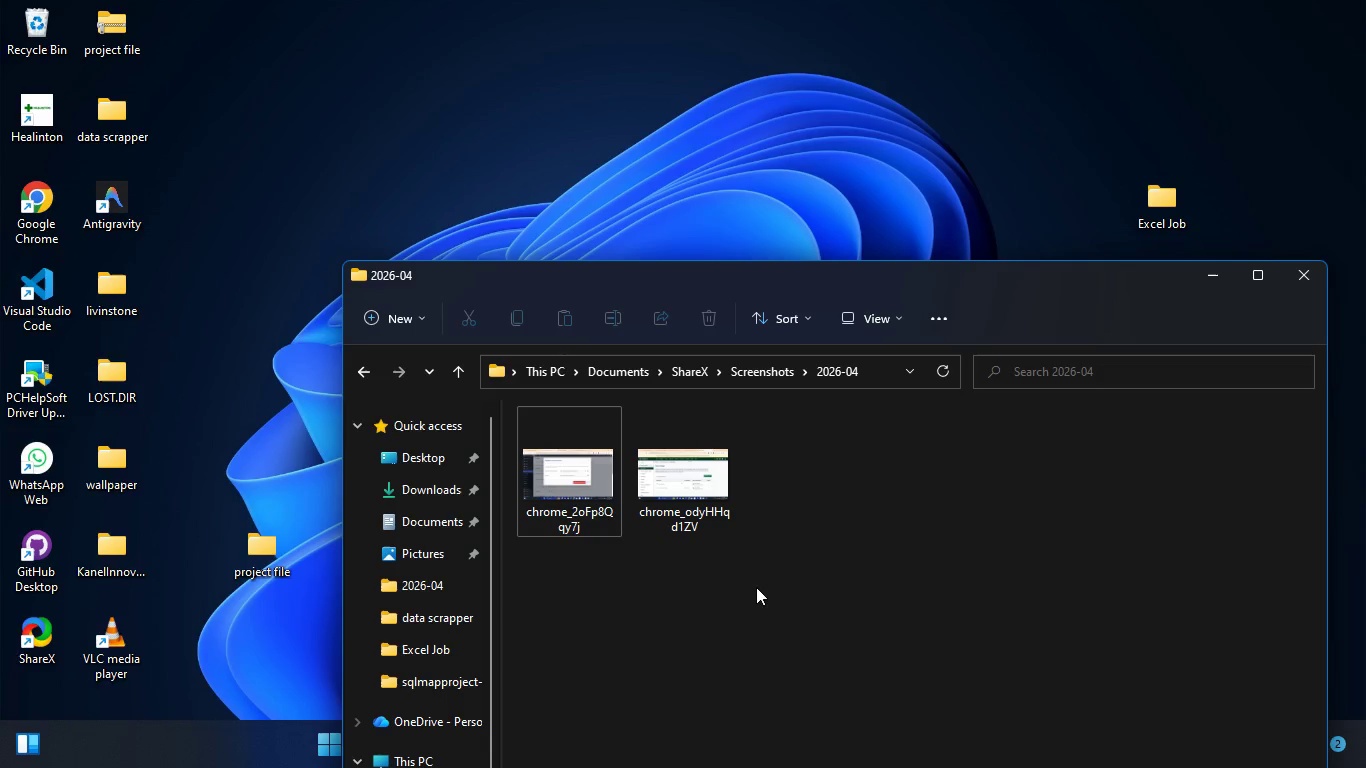 
hold_key(key=ControlLeft, duration=1.77)